 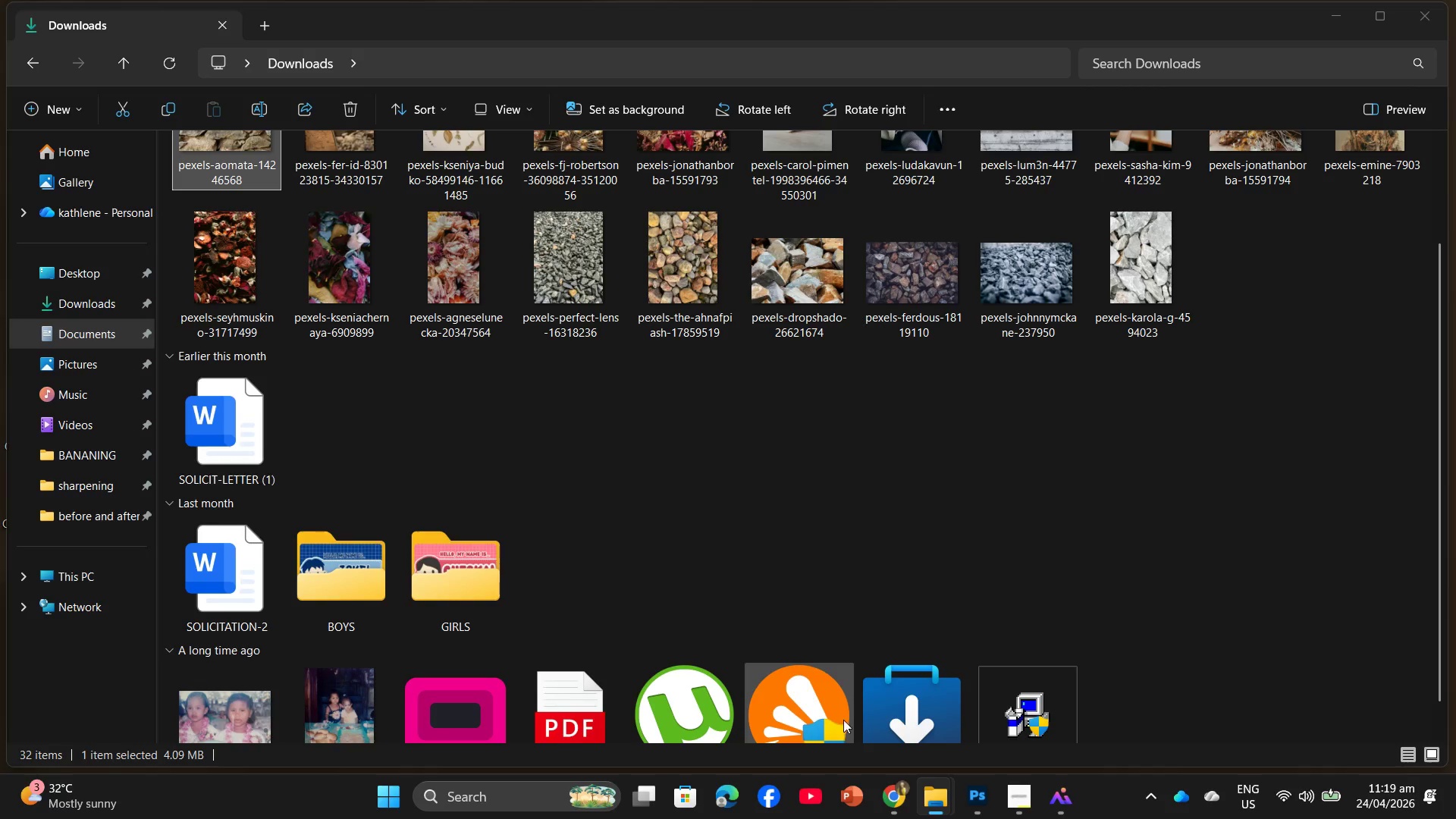 
scroll: coordinate [682, 444], scroll_direction: up, amount: 3.0
 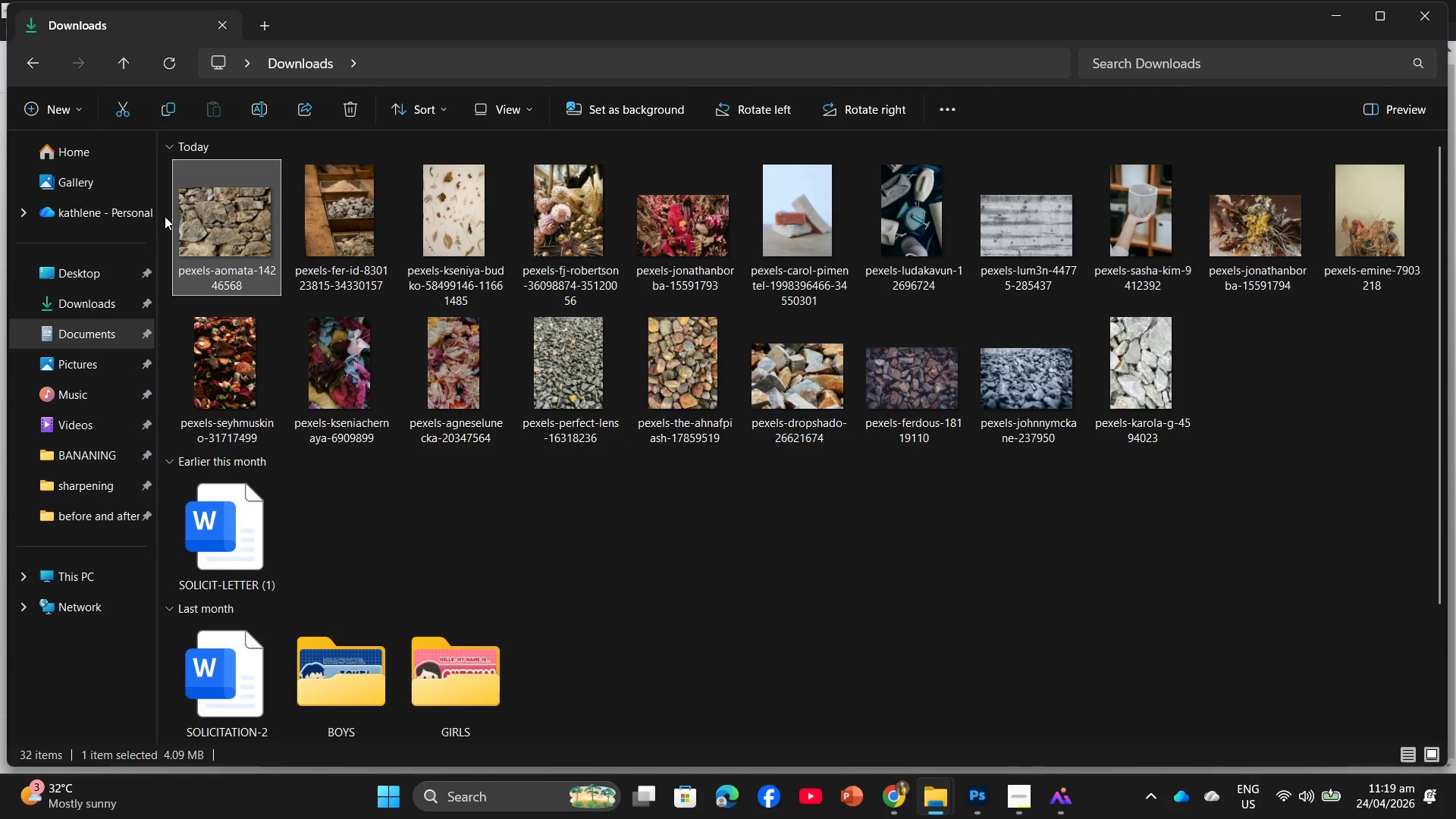 
left_click_drag(start_coordinate=[168, 216], to_coordinate=[1237, 370])
 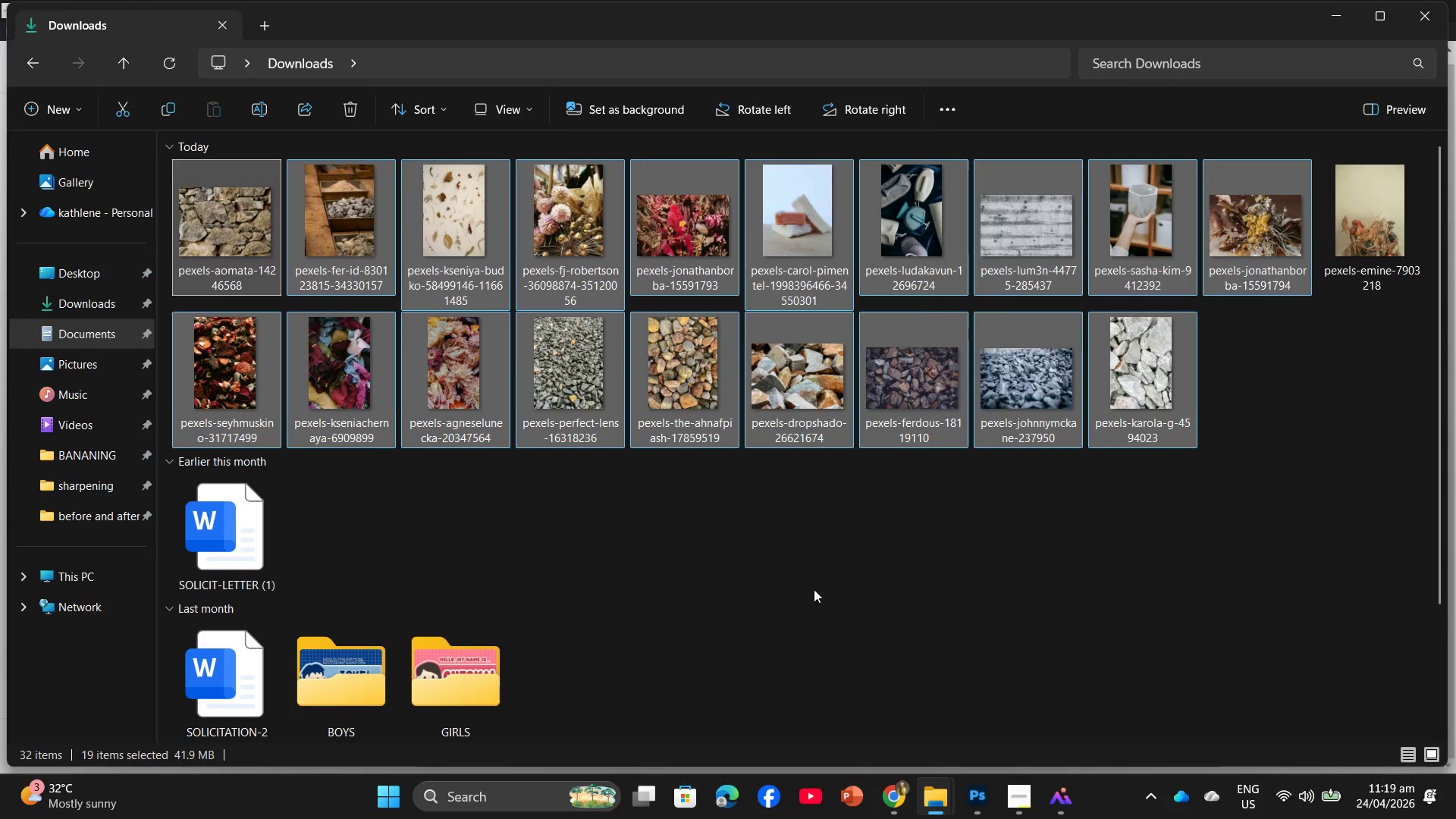 
left_click([814, 589])
 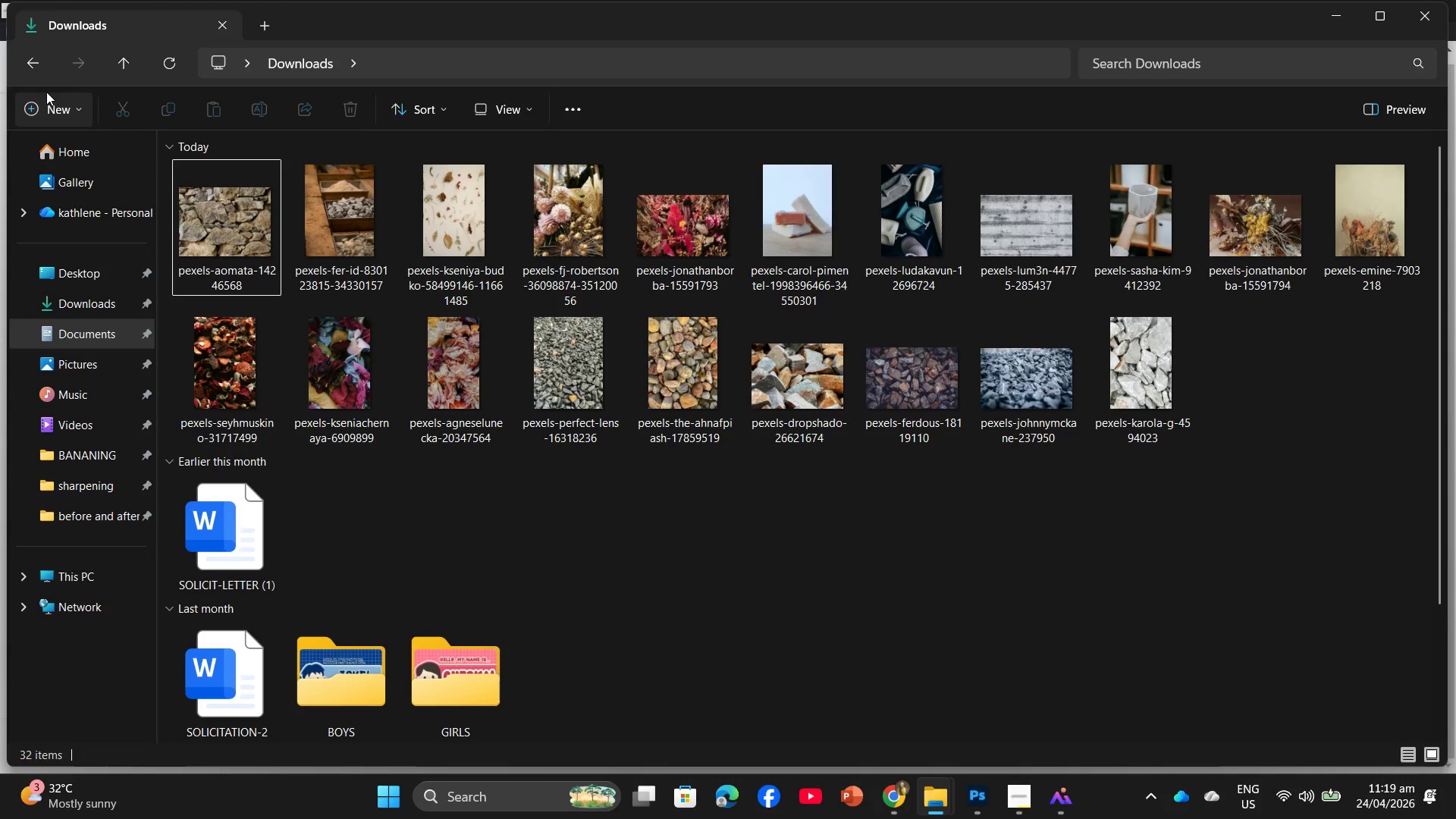 
left_click([43, 102])
 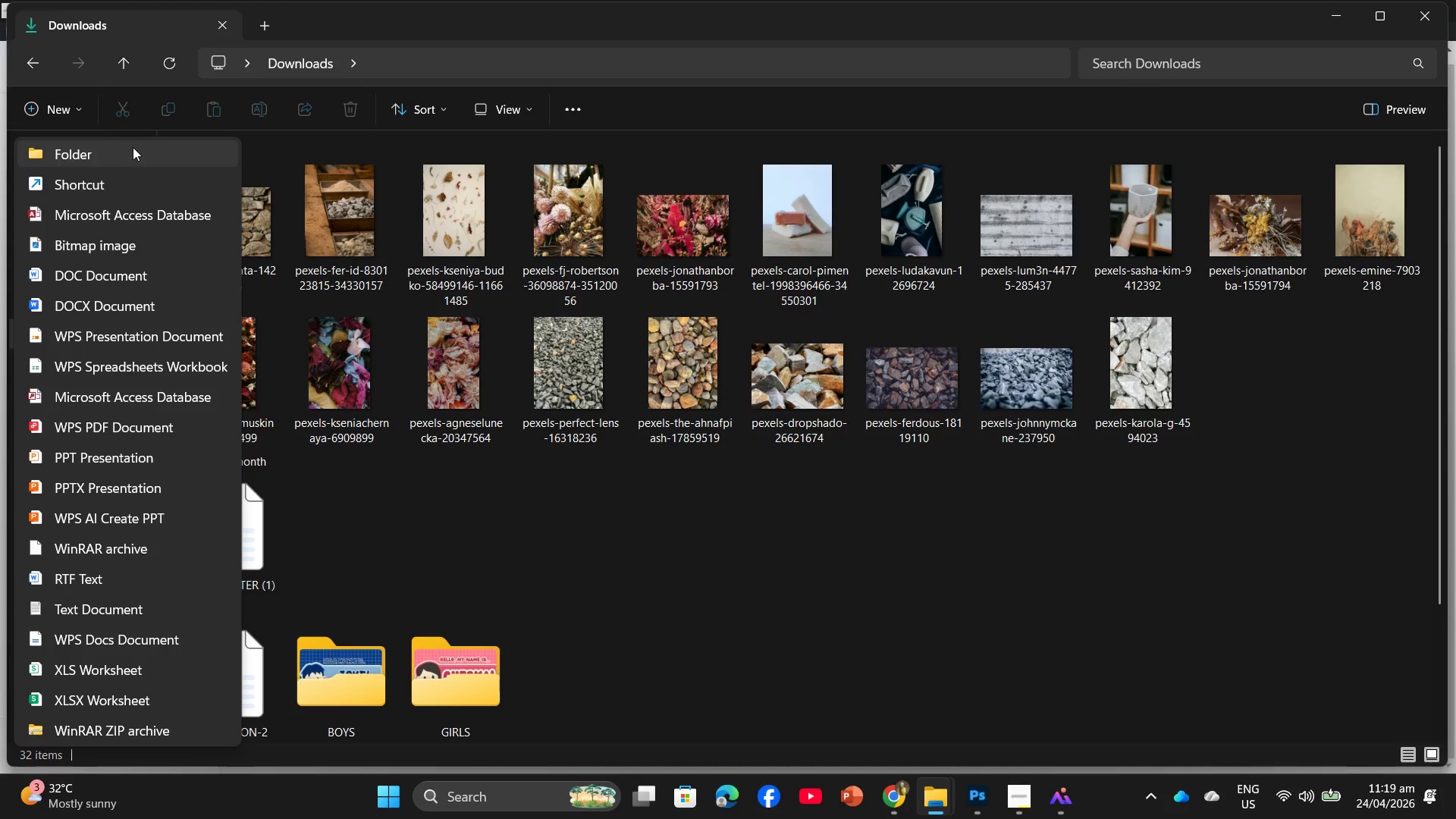 
left_click([133, 147])
 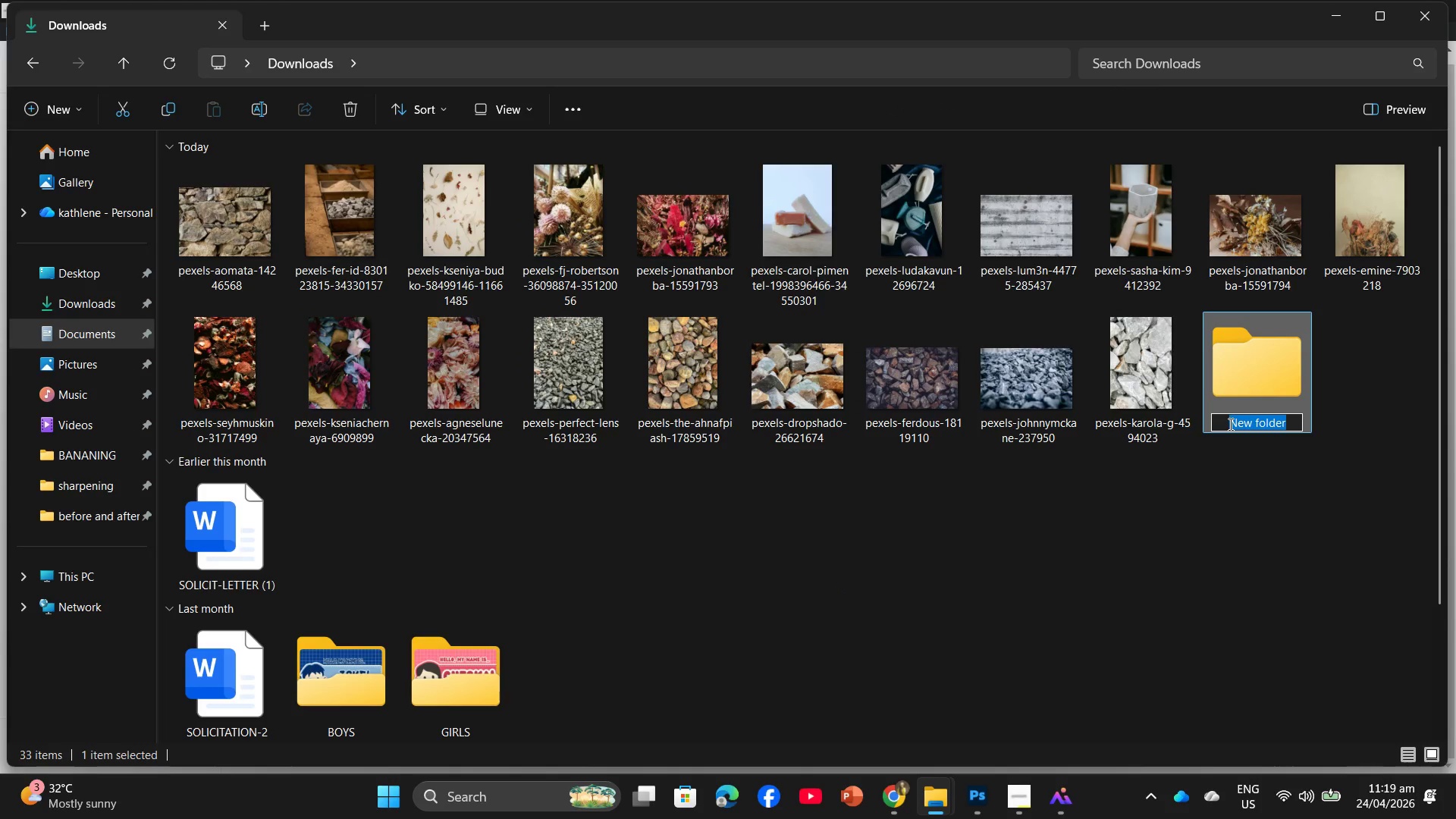 
type(or)
key(Backspace)
key(Backspace)
type(Original)
 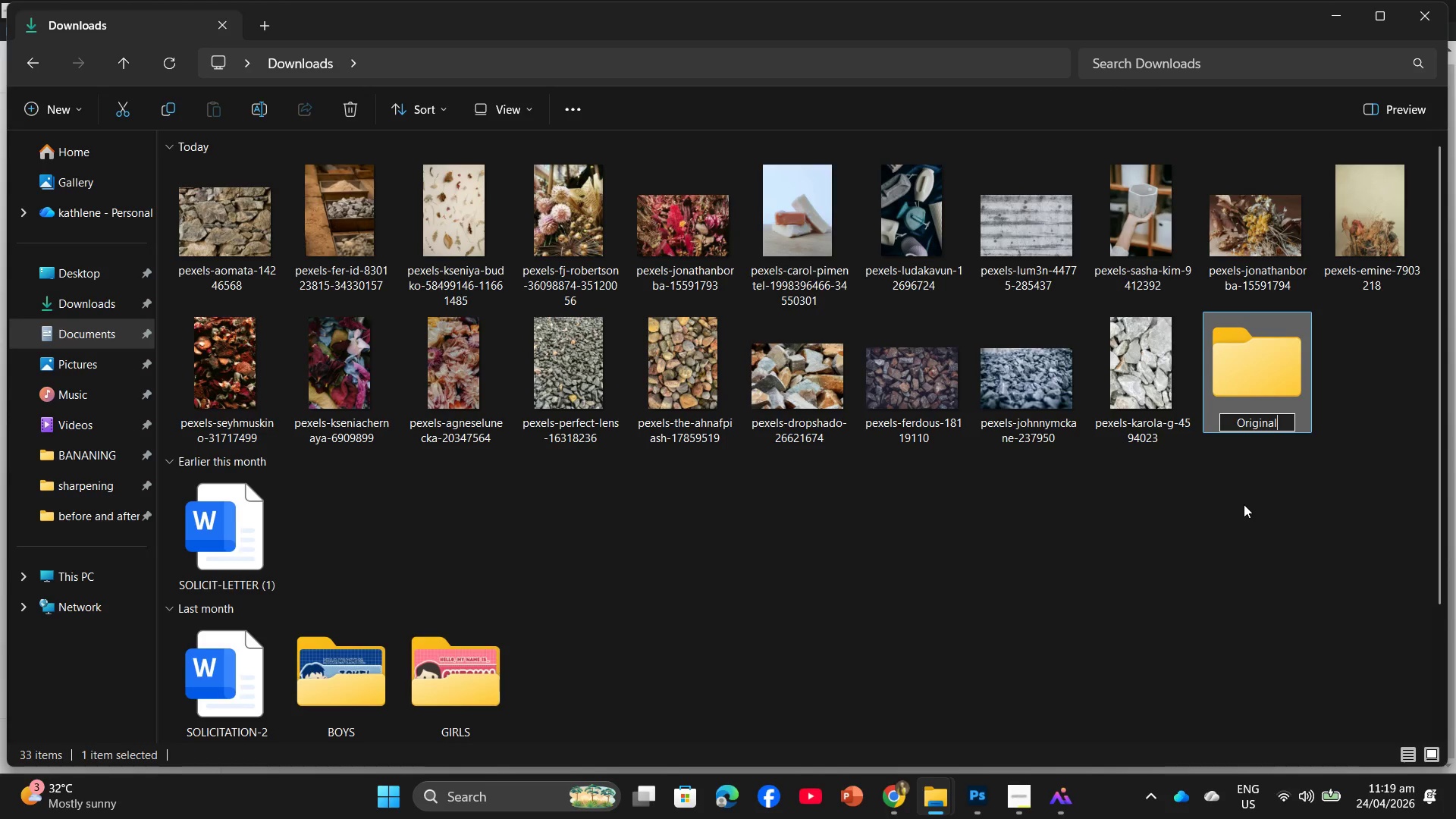 
key(Enter)
 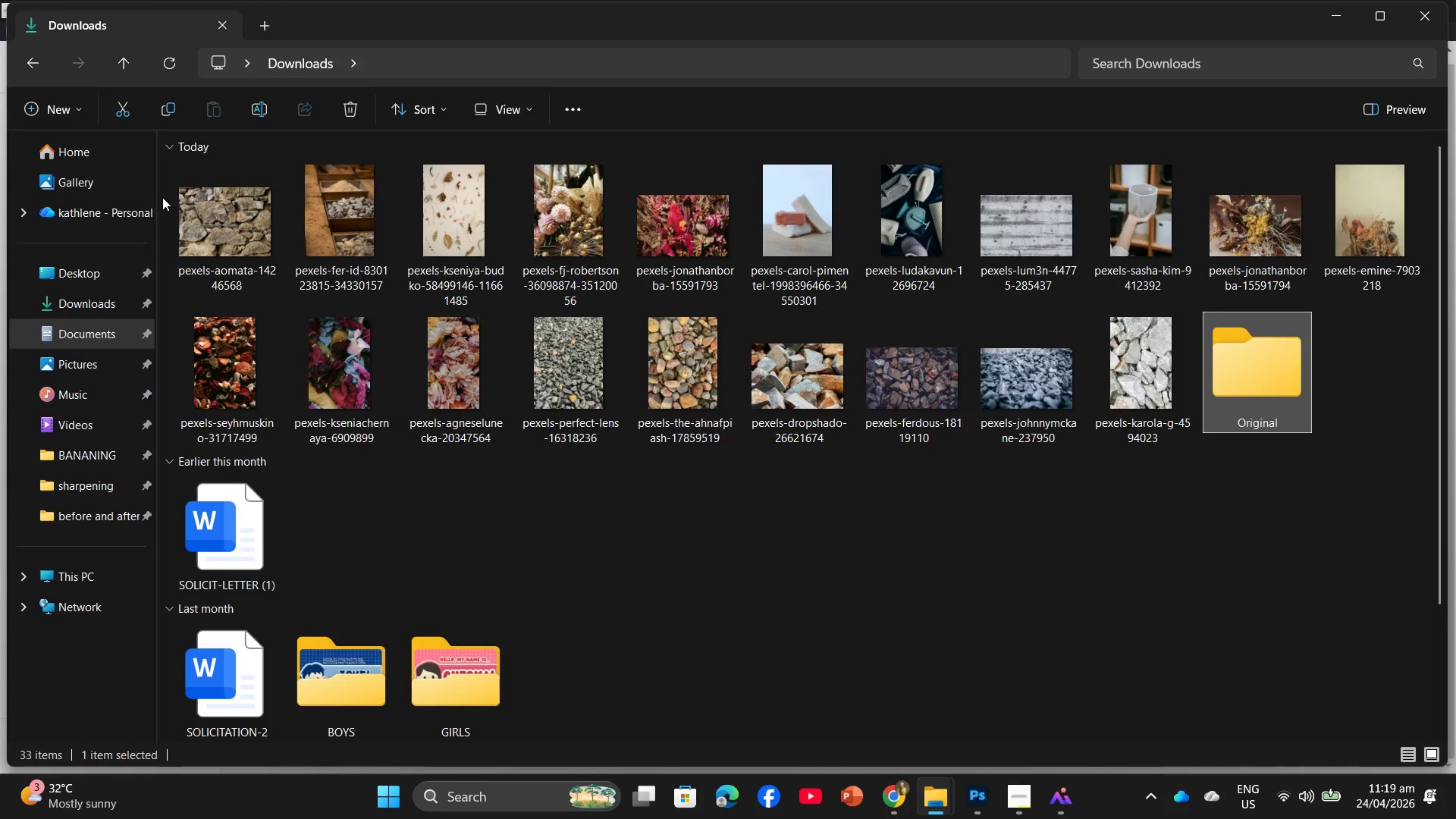 
left_click_drag(start_coordinate=[161, 199], to_coordinate=[1374, 259])
 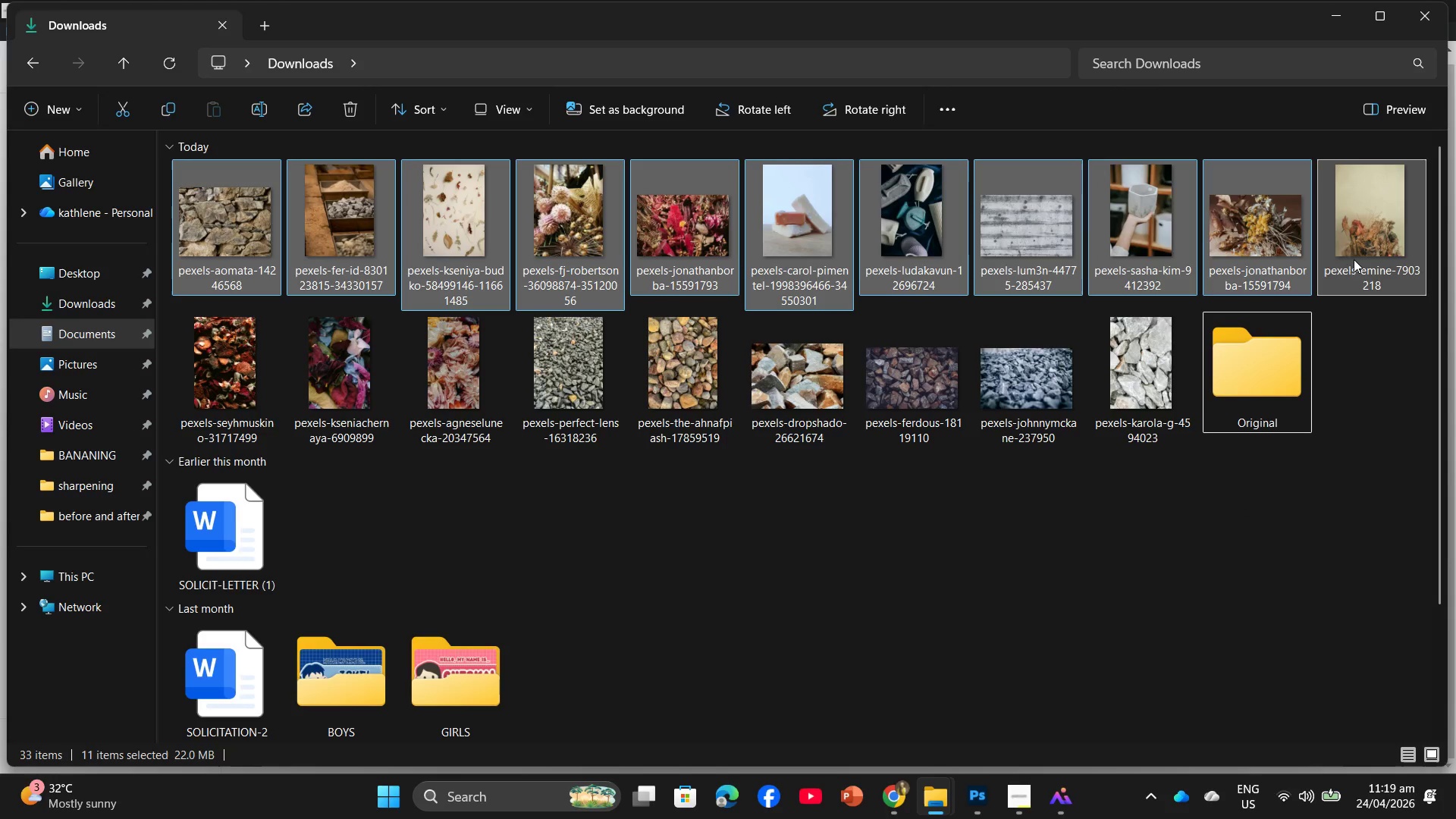 
key(Control+C)
 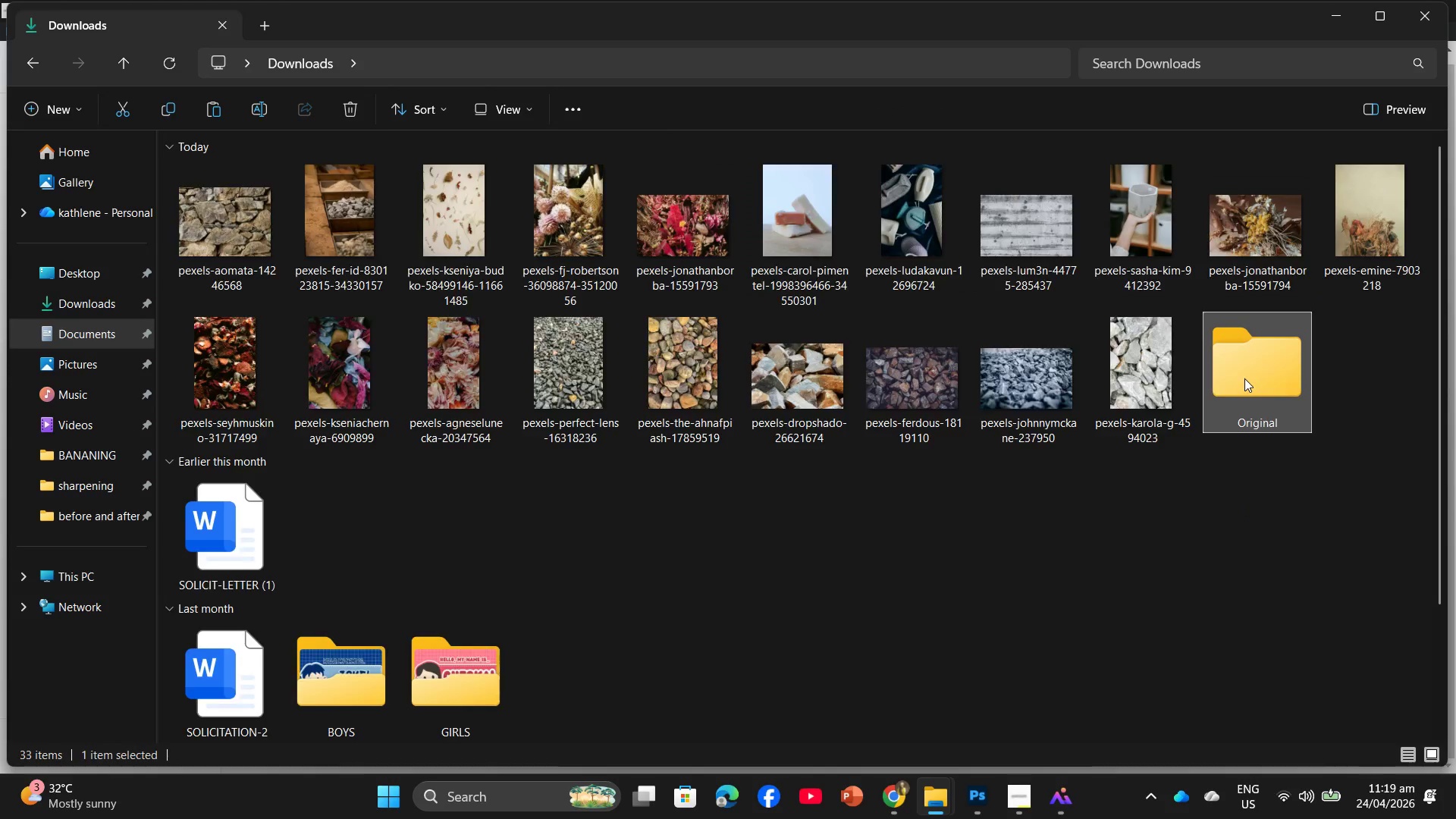 
double_click([1244, 378])
 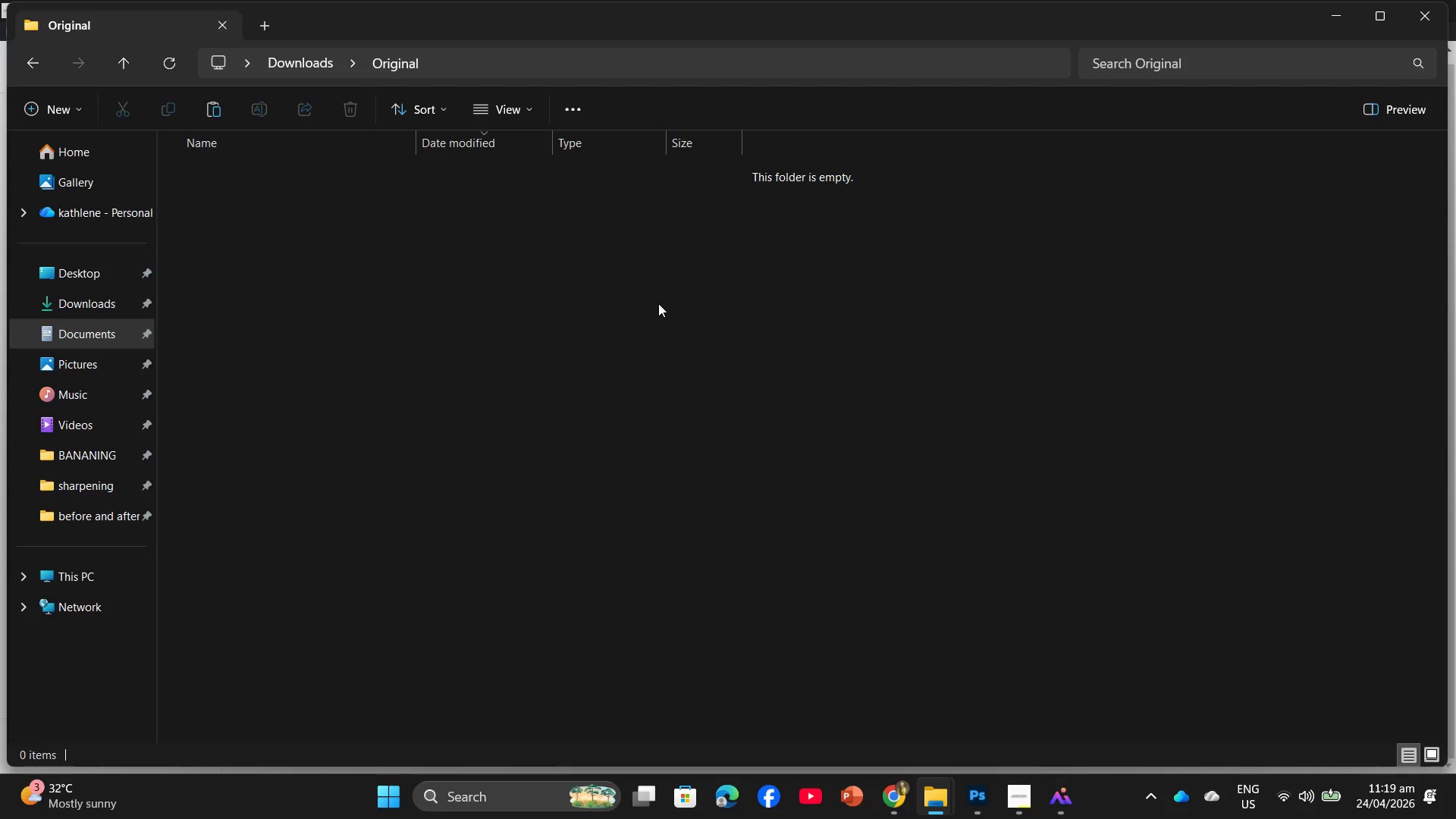 
left_click([657, 303])
 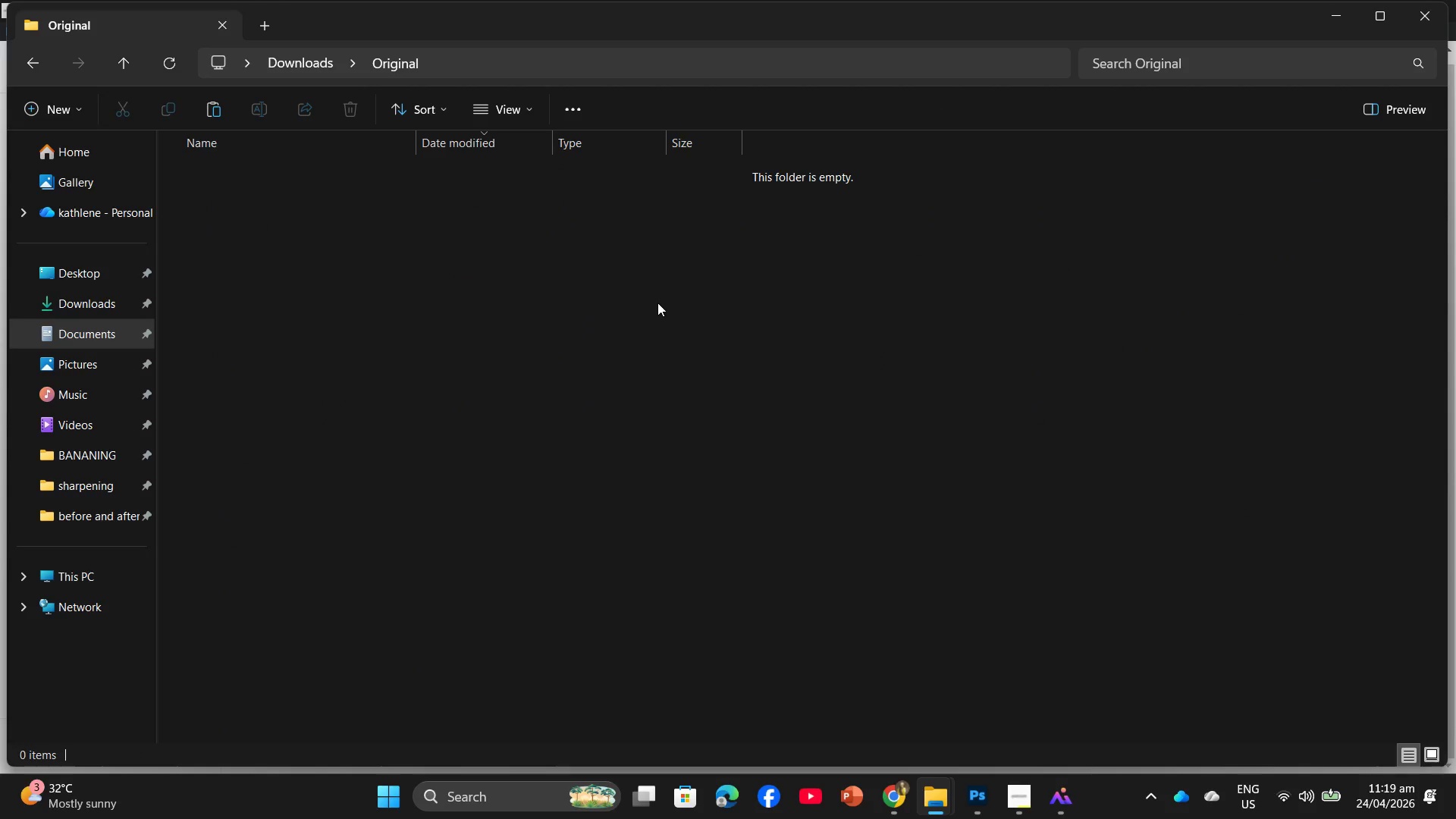 
key(Control+V)
 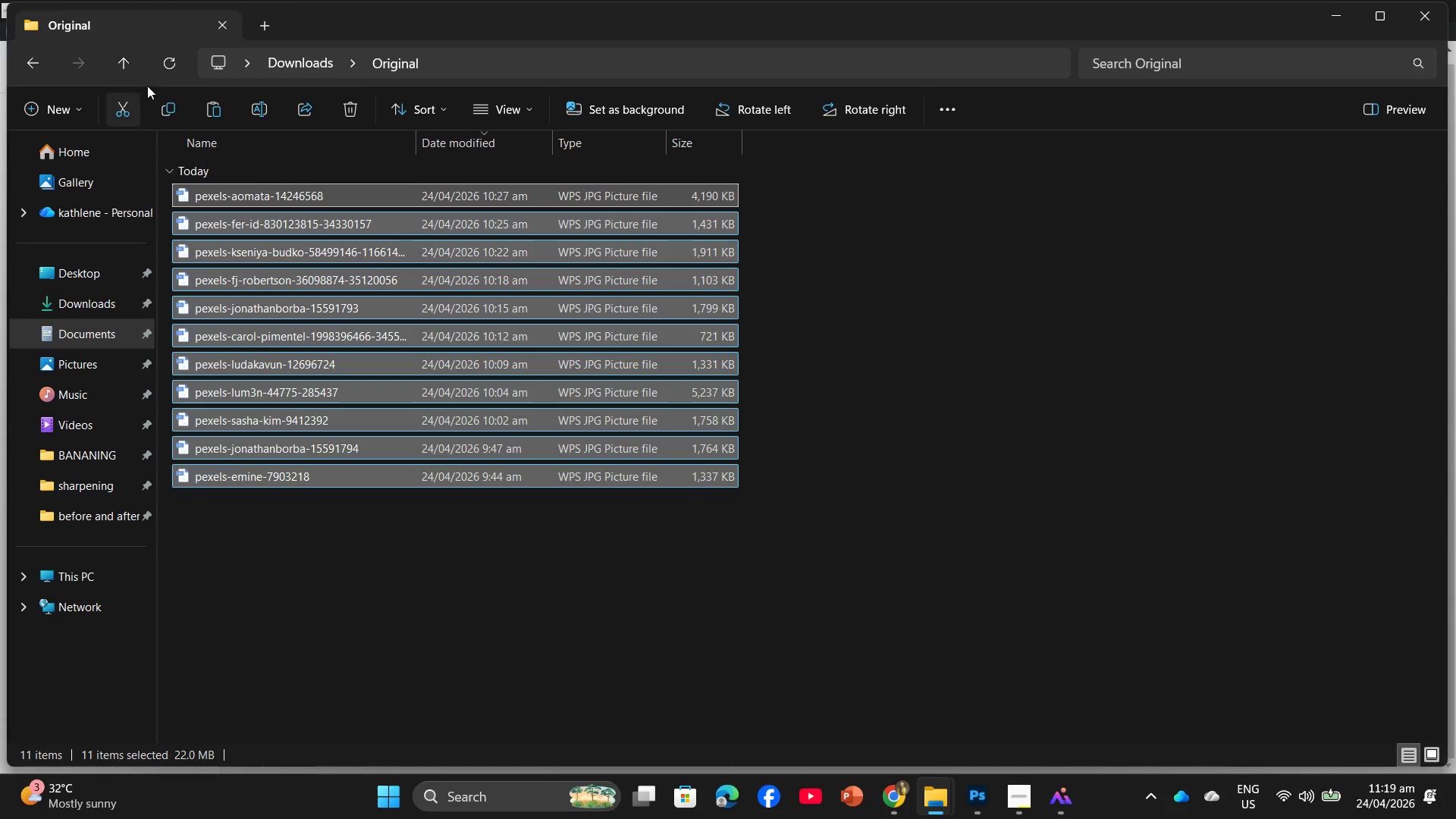 
left_click([275, 62])
 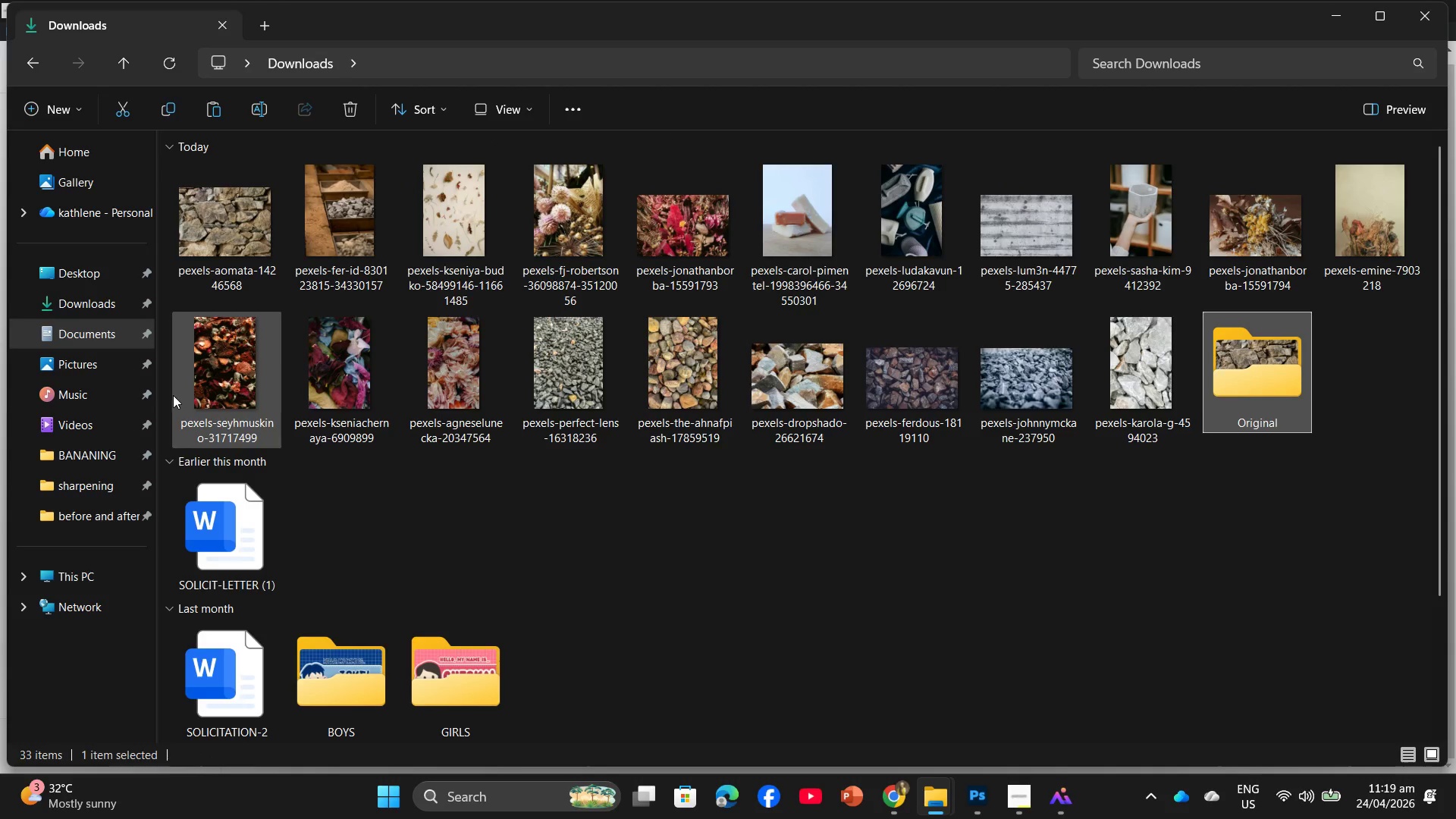 
left_click_drag(start_coordinate=[169, 396], to_coordinate=[1134, 388])
 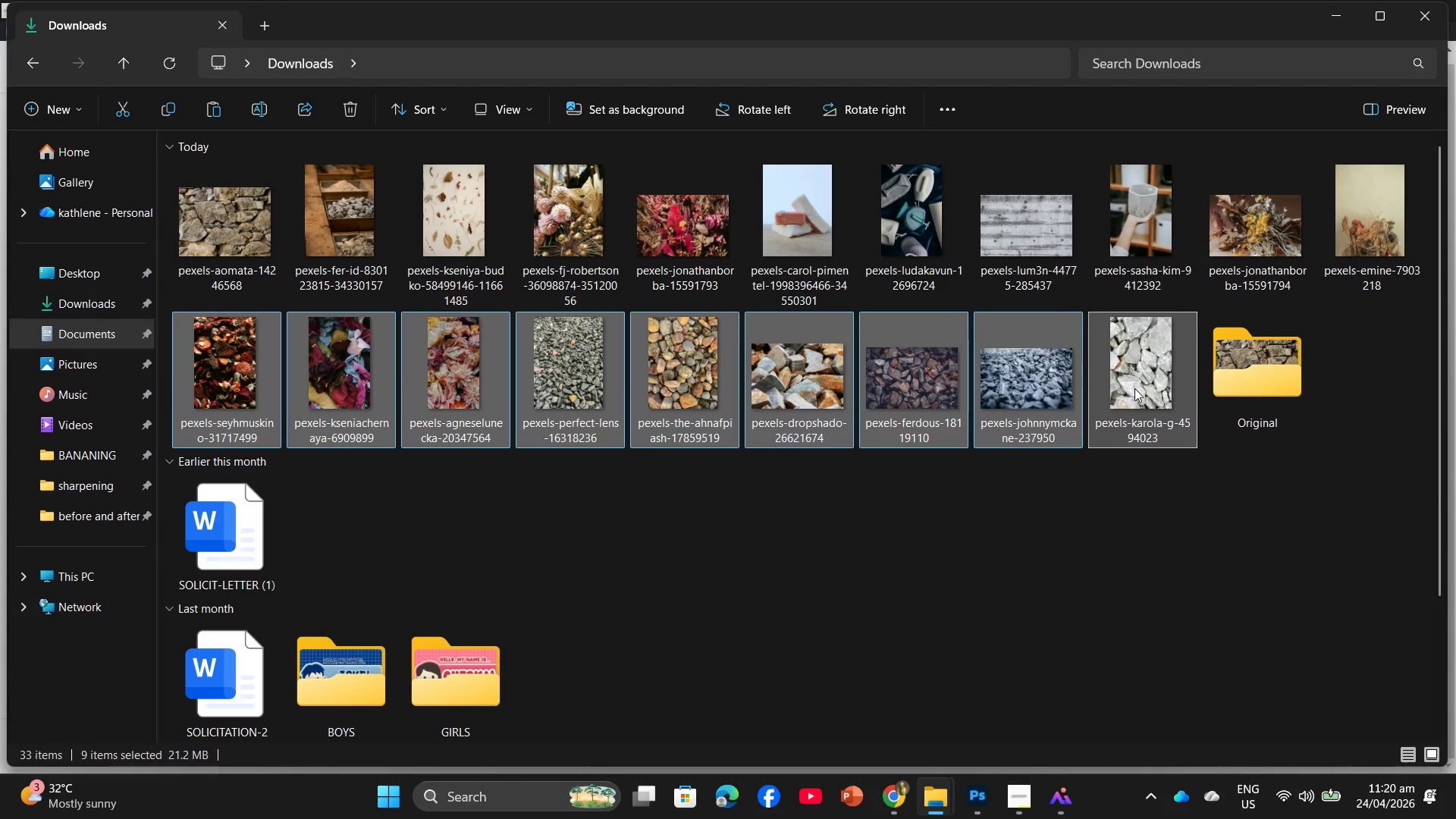 
key(Control+C)
 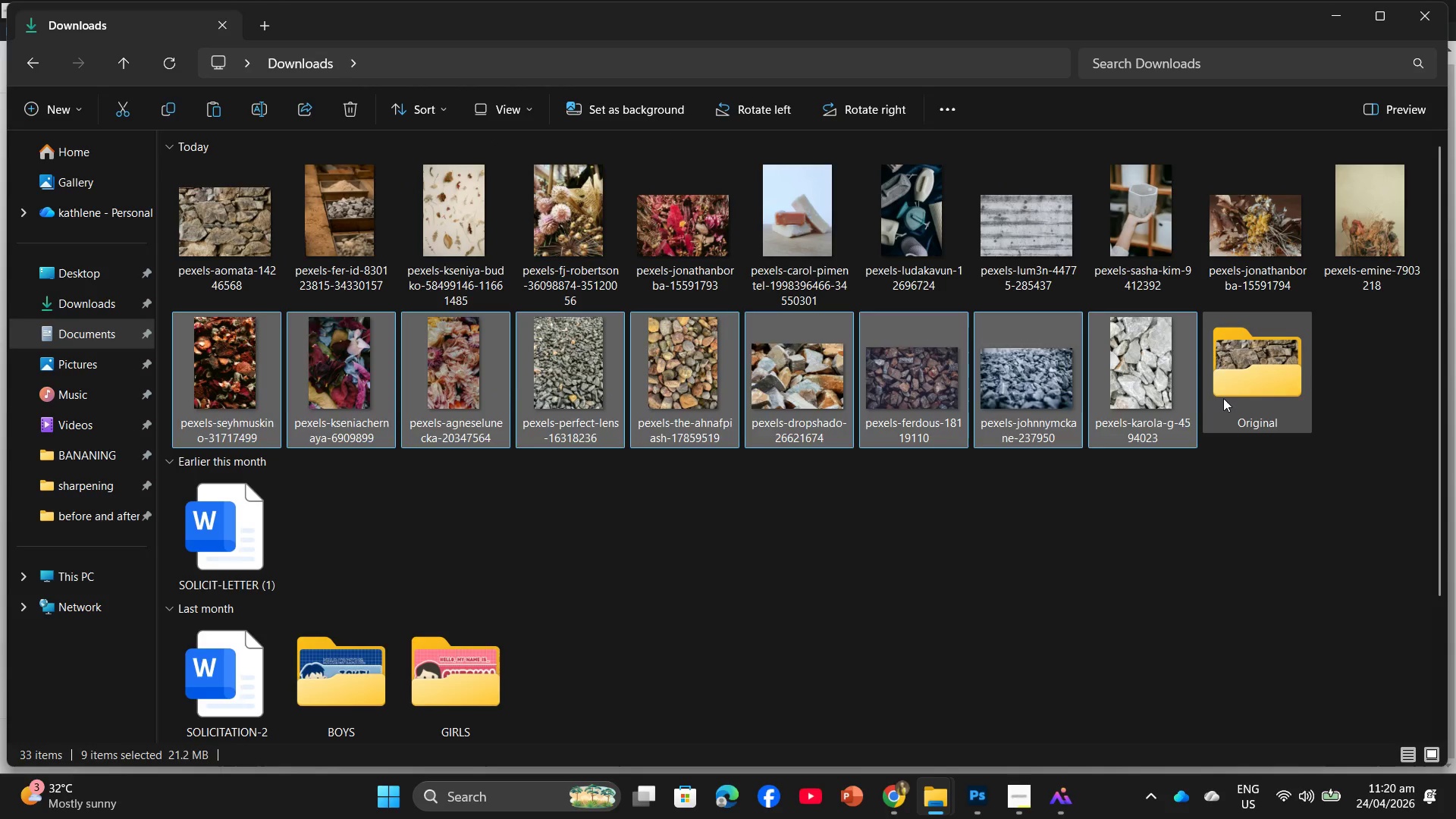 
left_click([1229, 394])
 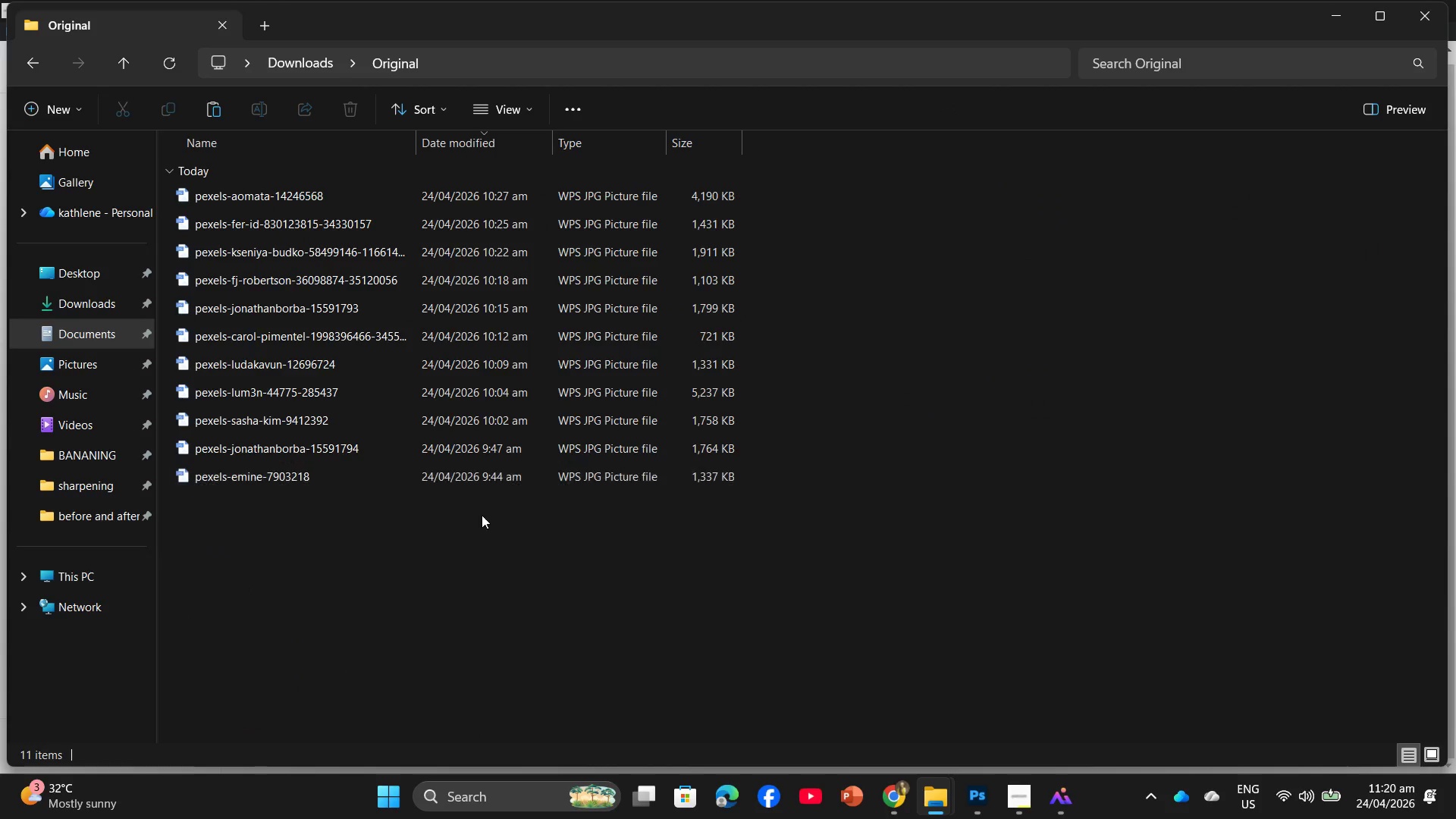 
left_click([482, 518])
 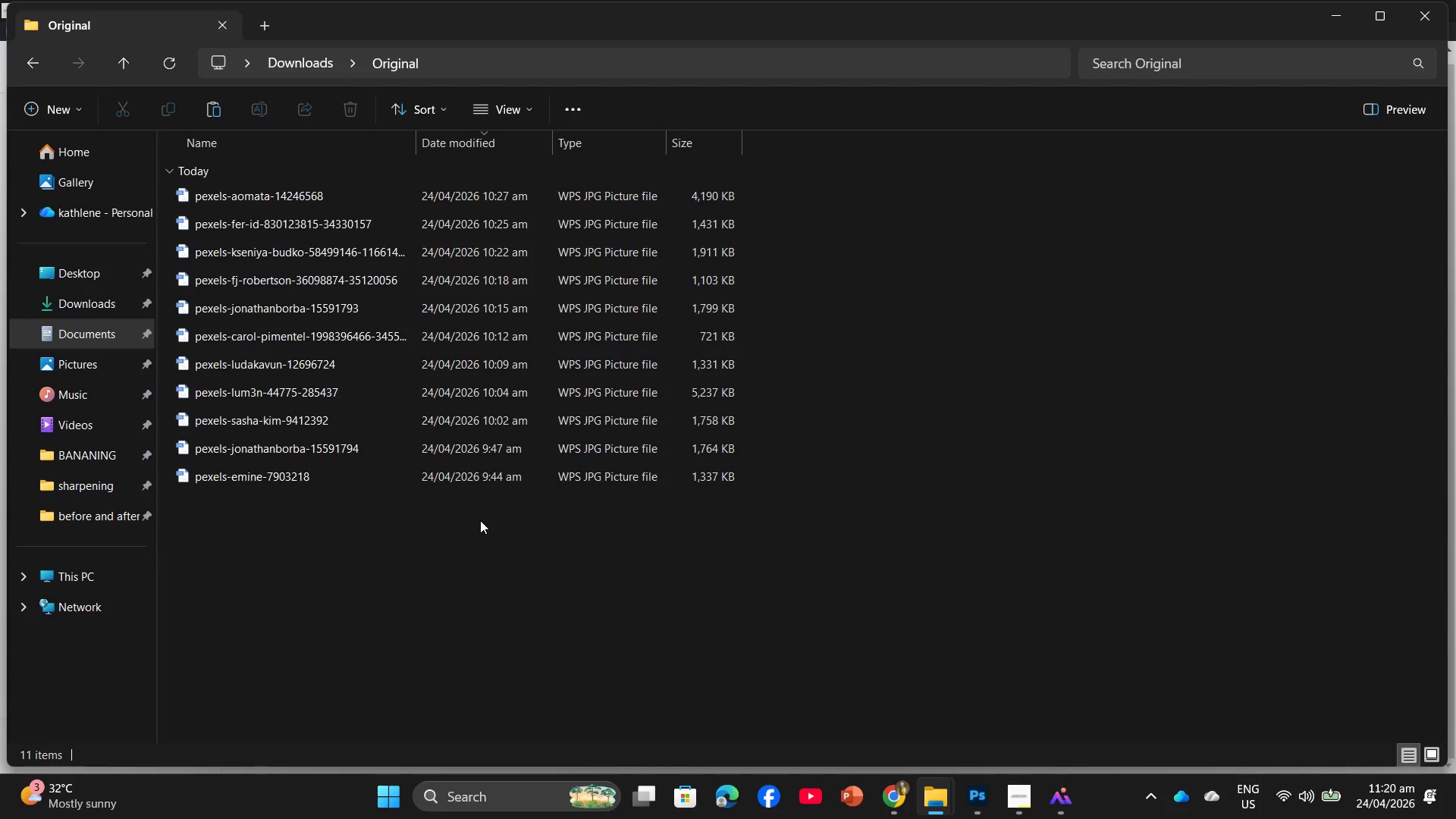 
key(Control+V)
 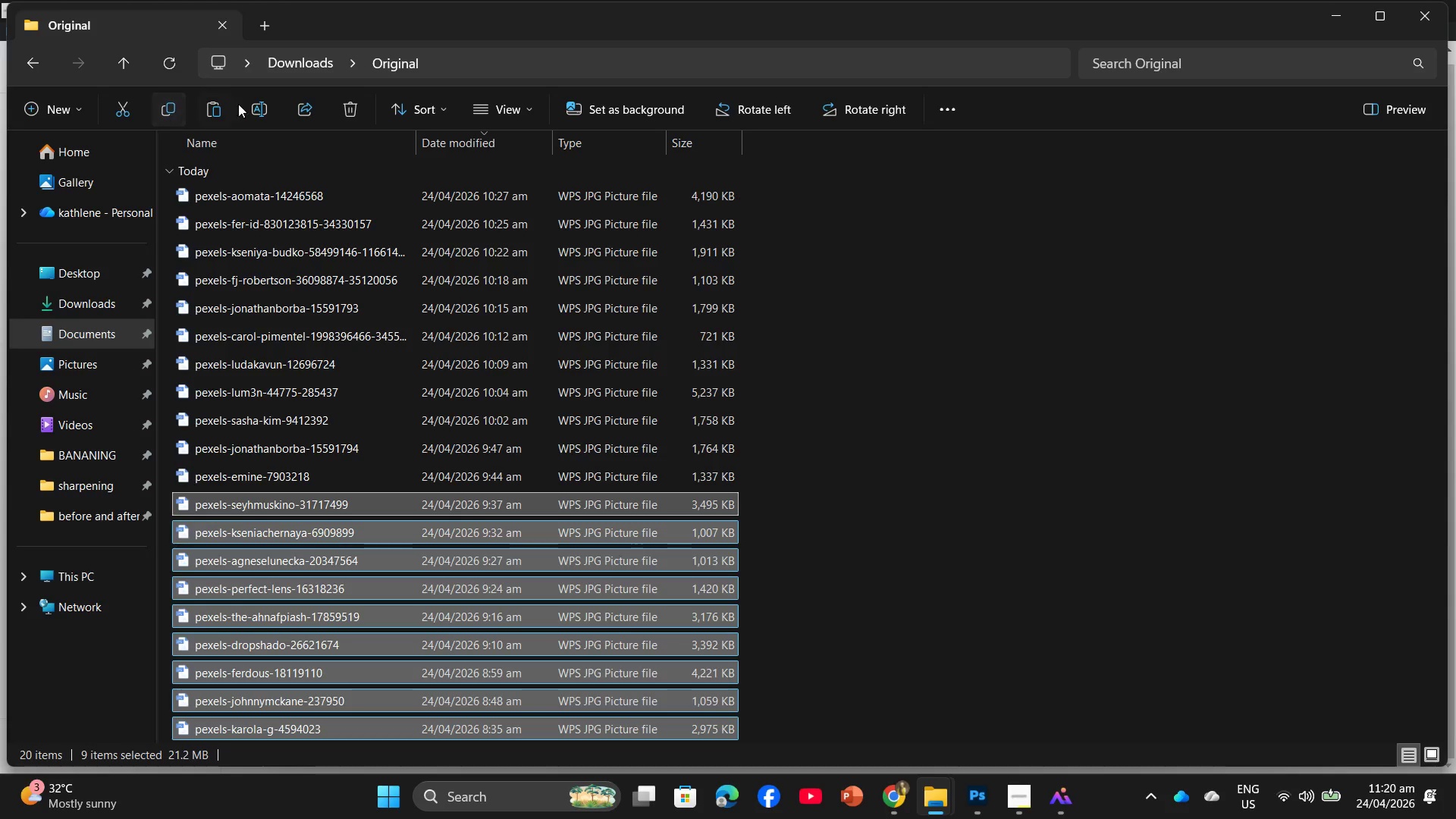 
left_click([293, 71])
 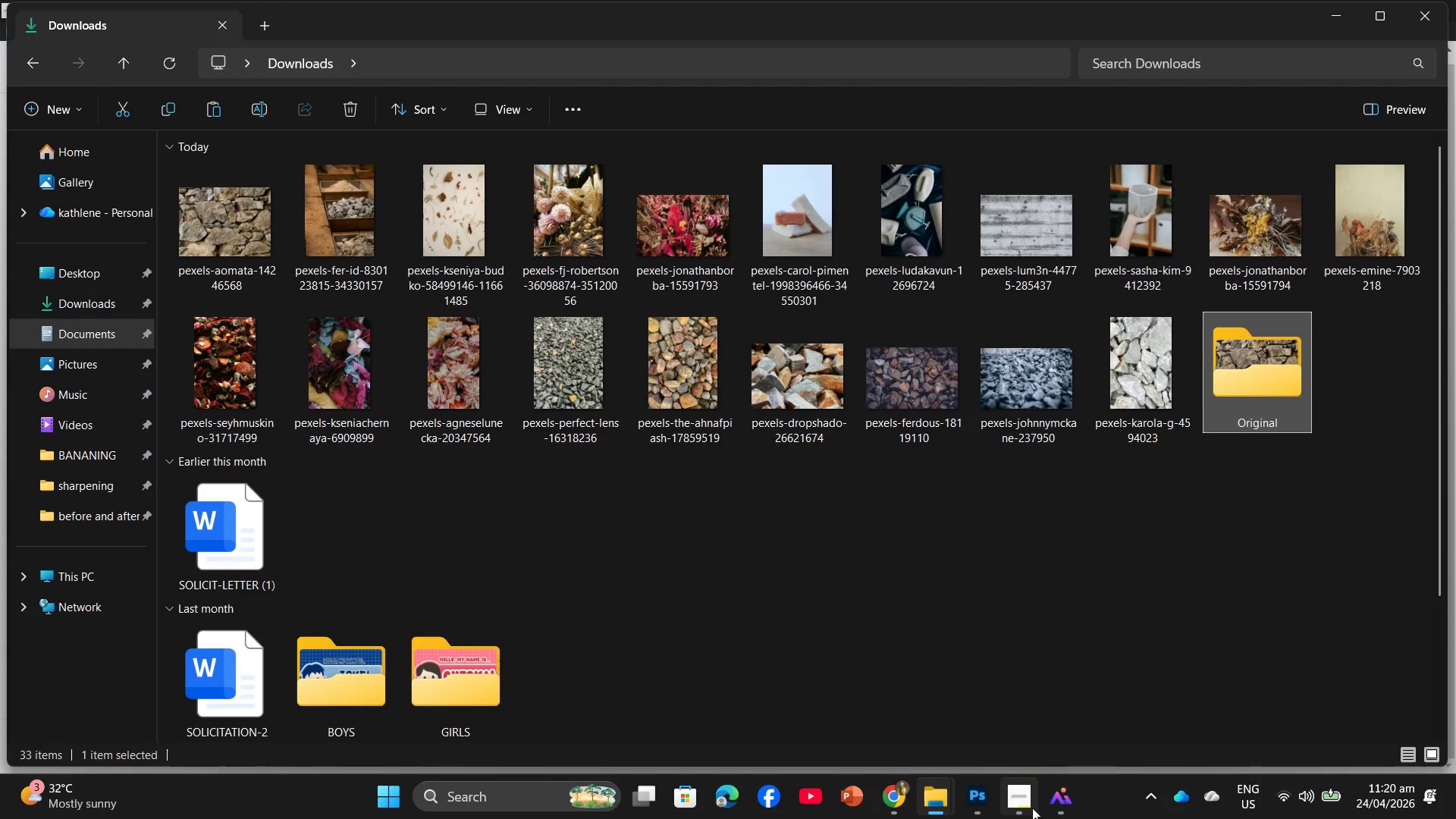 
left_click([1005, 718])